 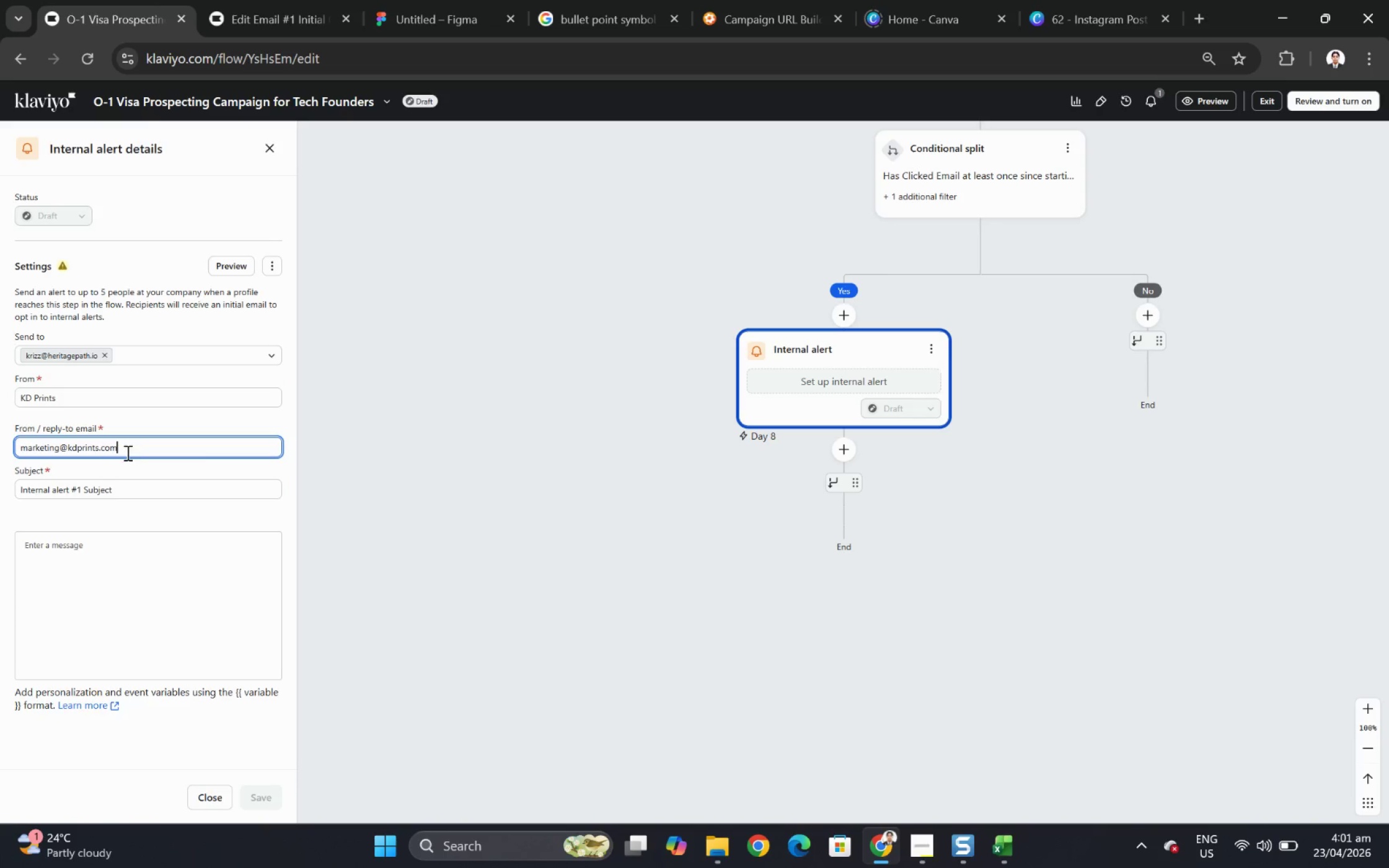 
left_click_drag(start_coordinate=[61, 400], to_coordinate=[0, 400])
 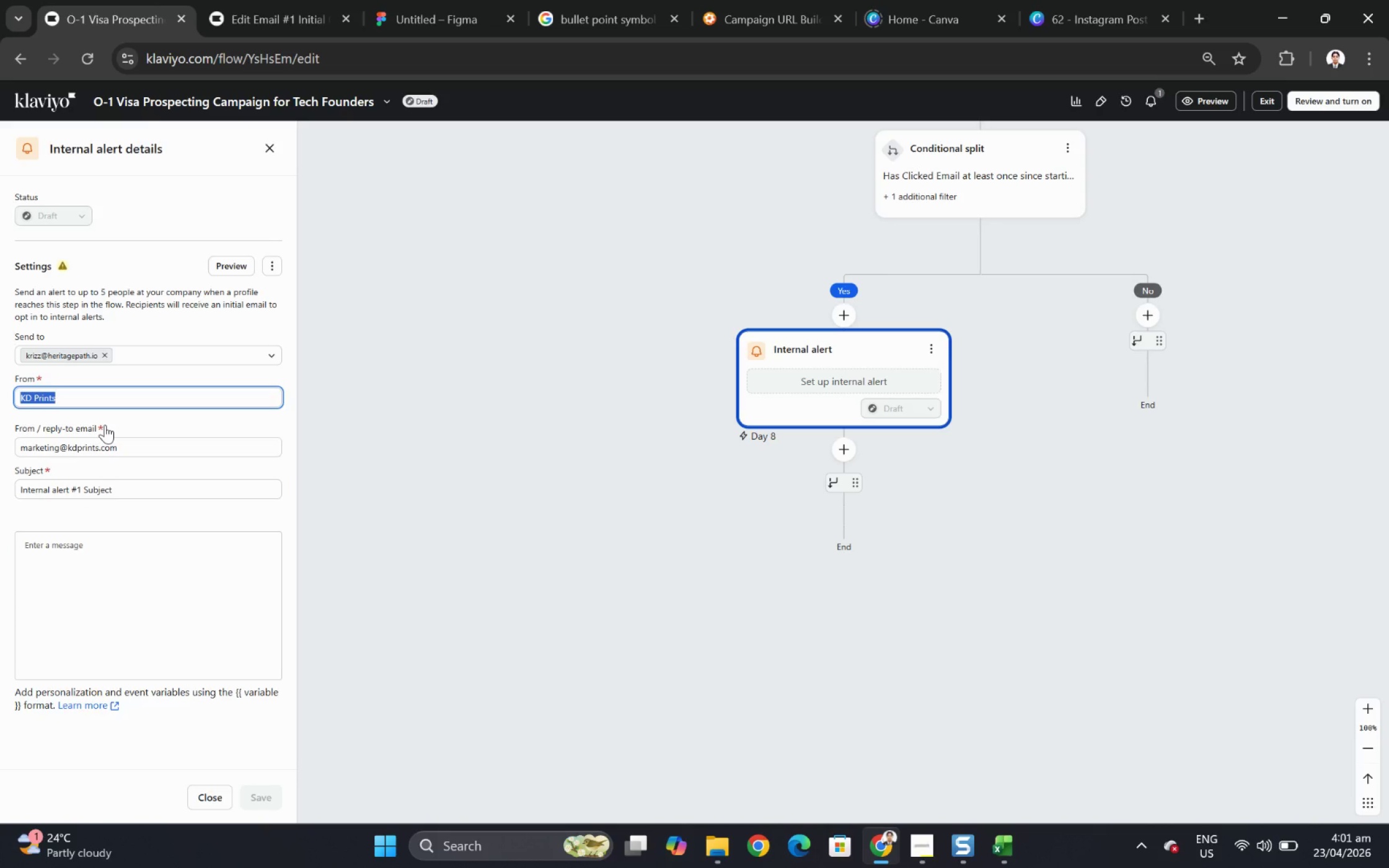 
wait(7.74)
 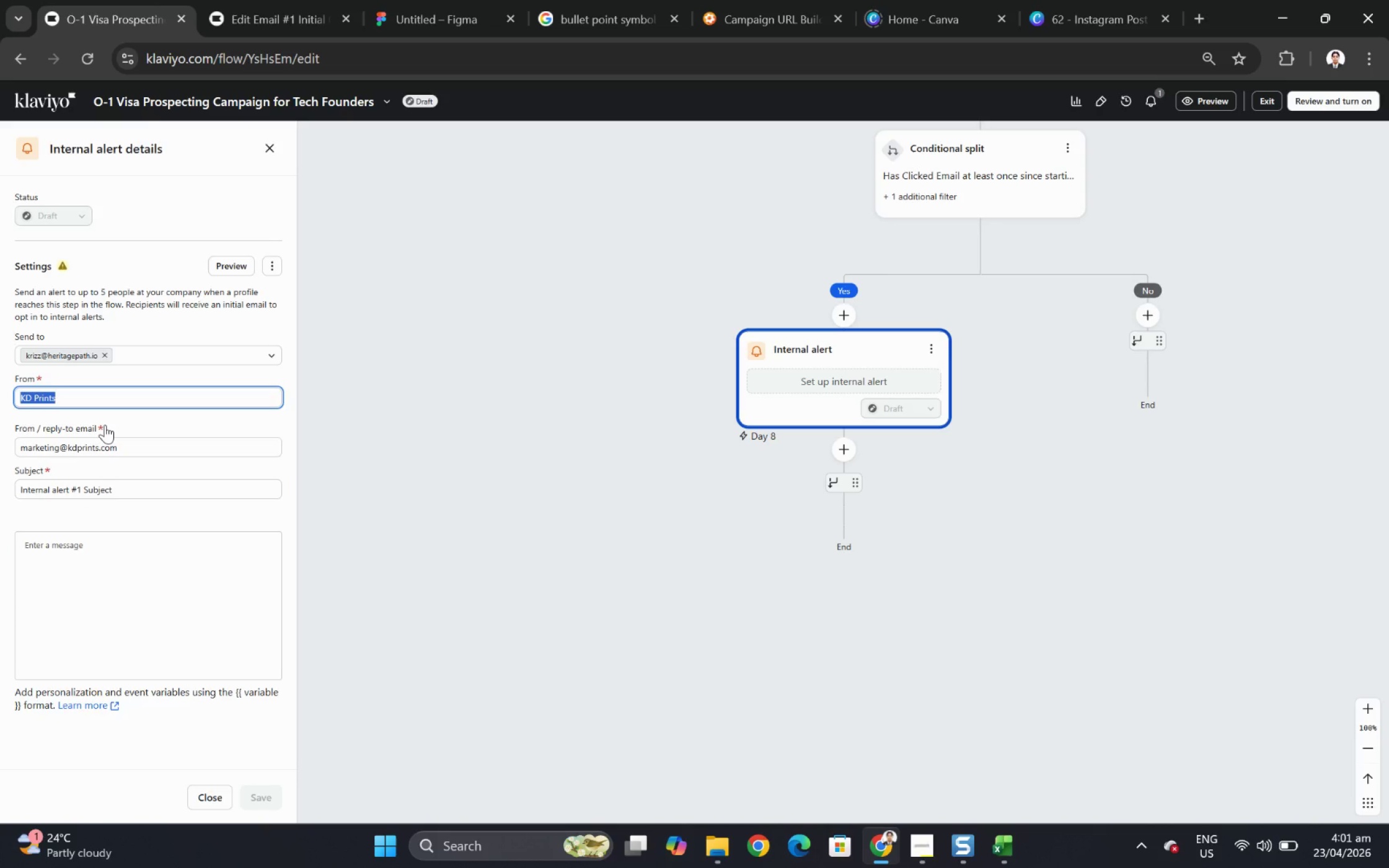 
type(Marketing Team)
 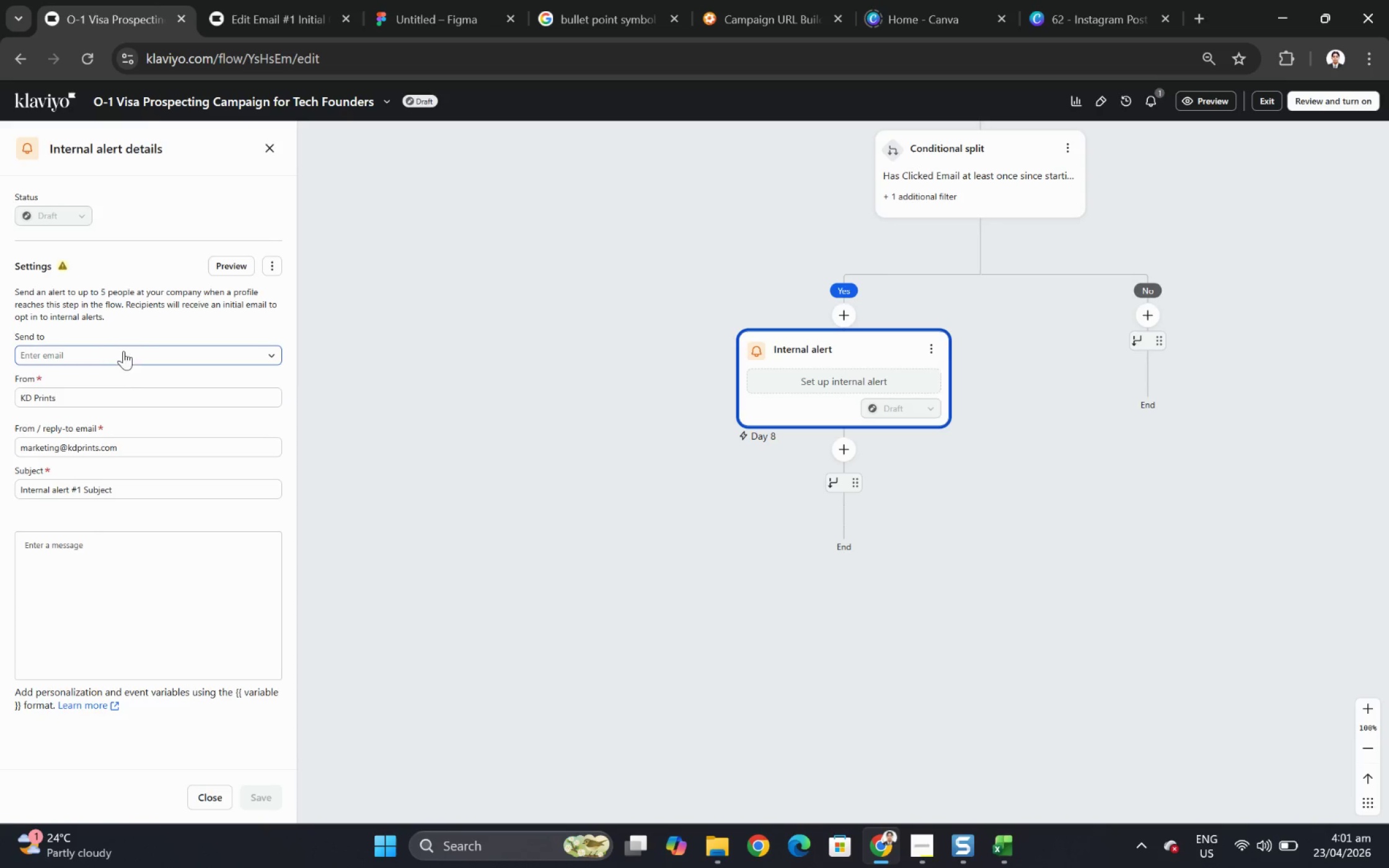 
left_click([138, 392])
 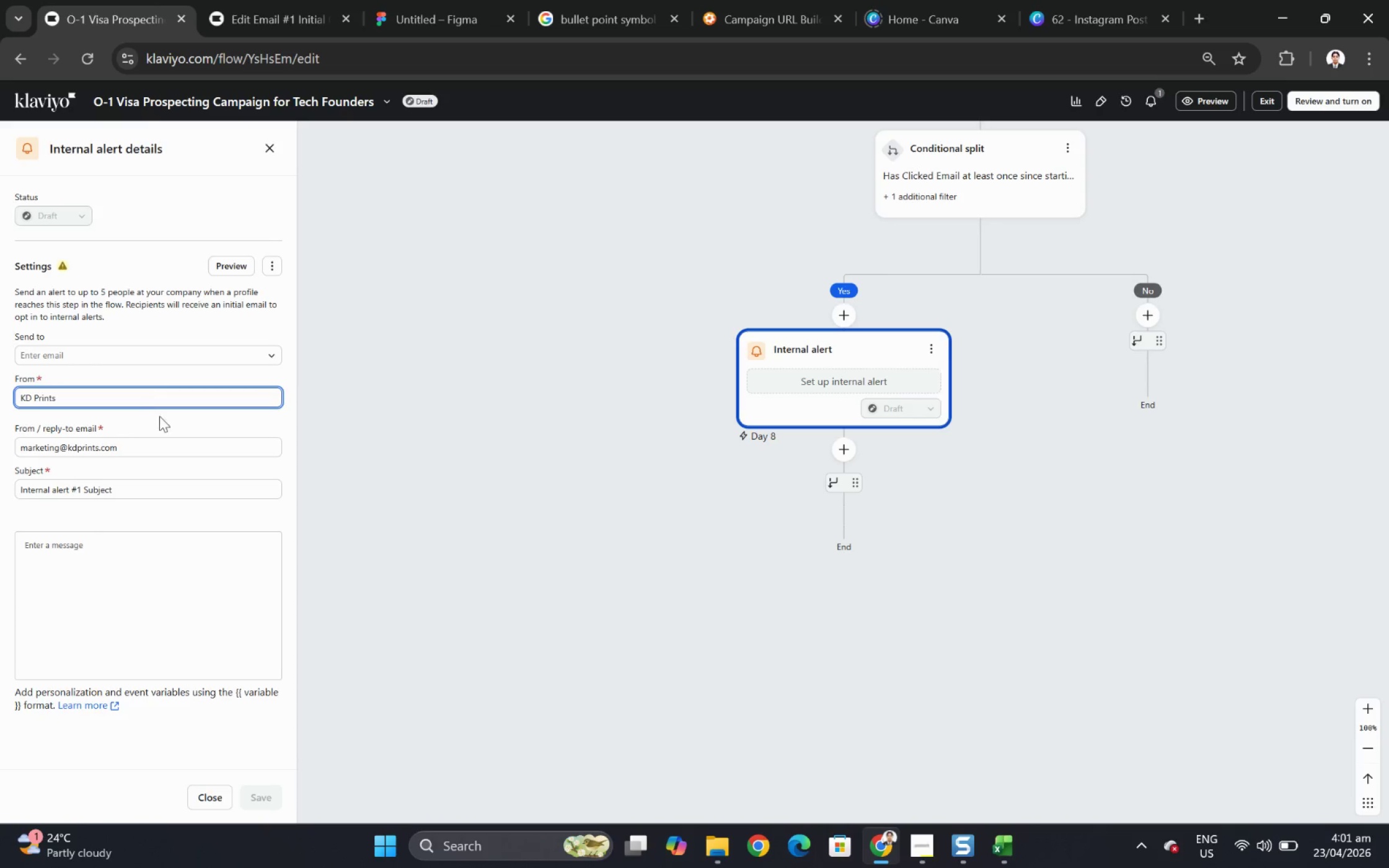 
scroll: coordinate [243, 620], scroll_direction: none, amount: 0.0
 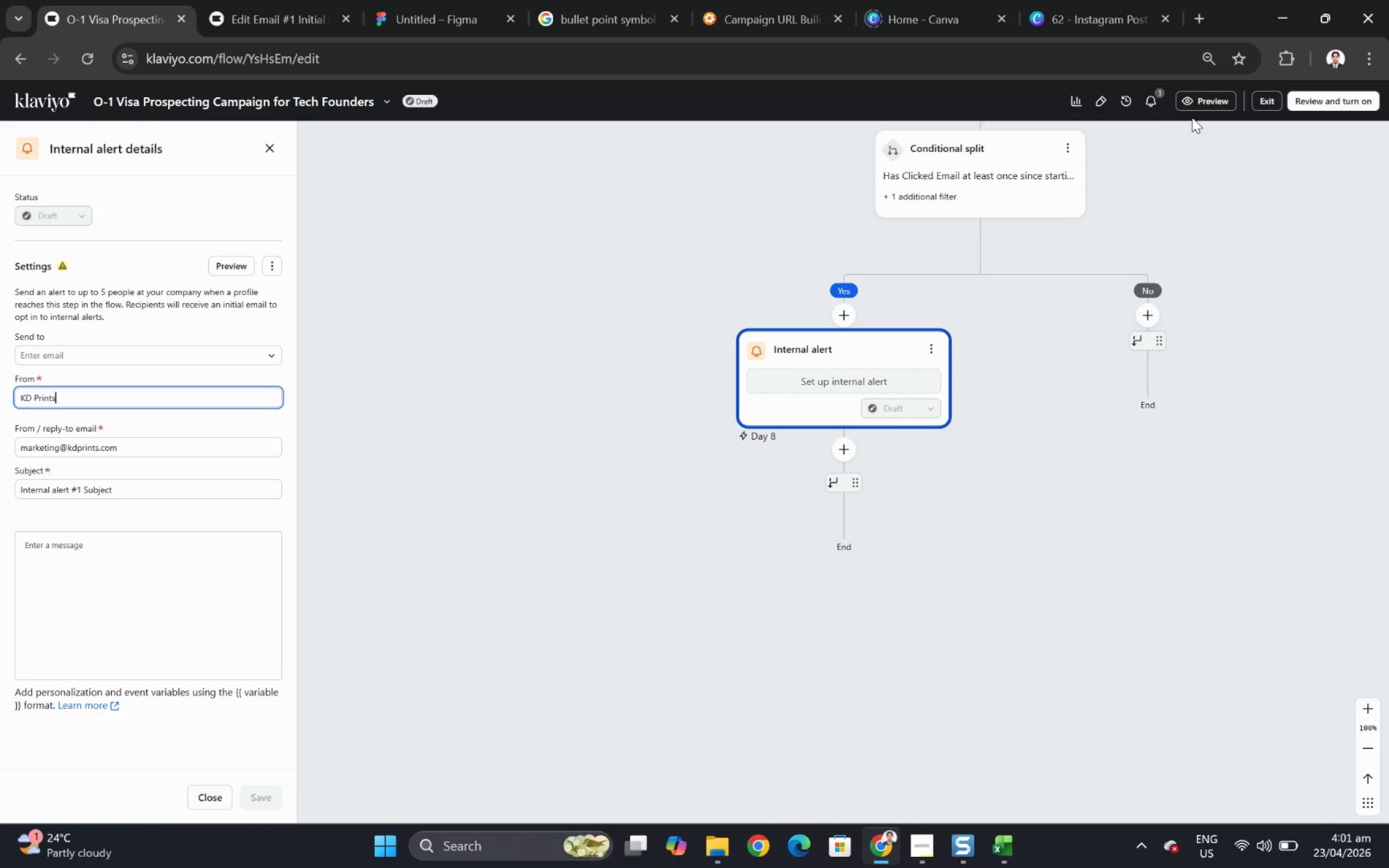 
left_click([1155, 102])
 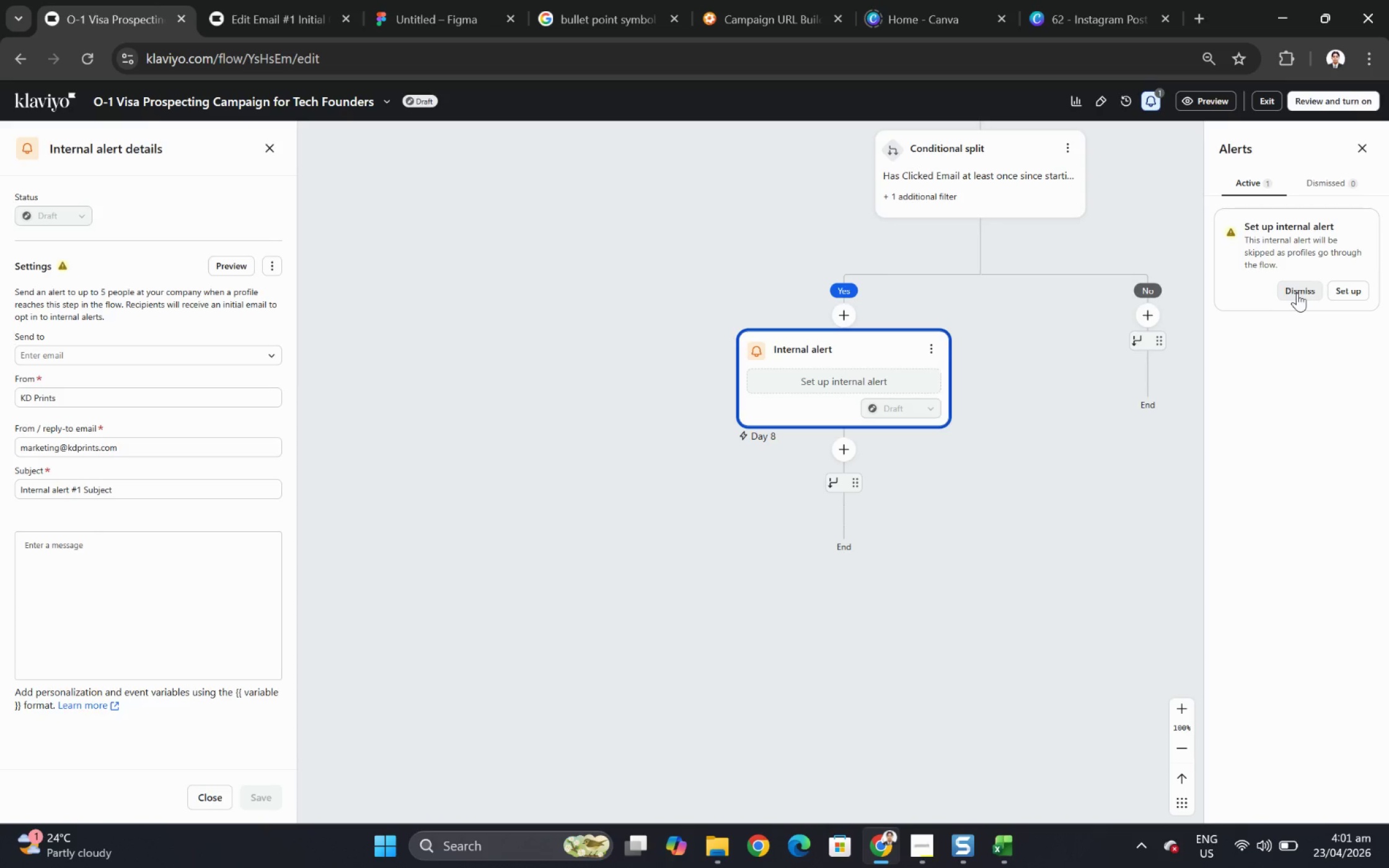 
wait(5.03)
 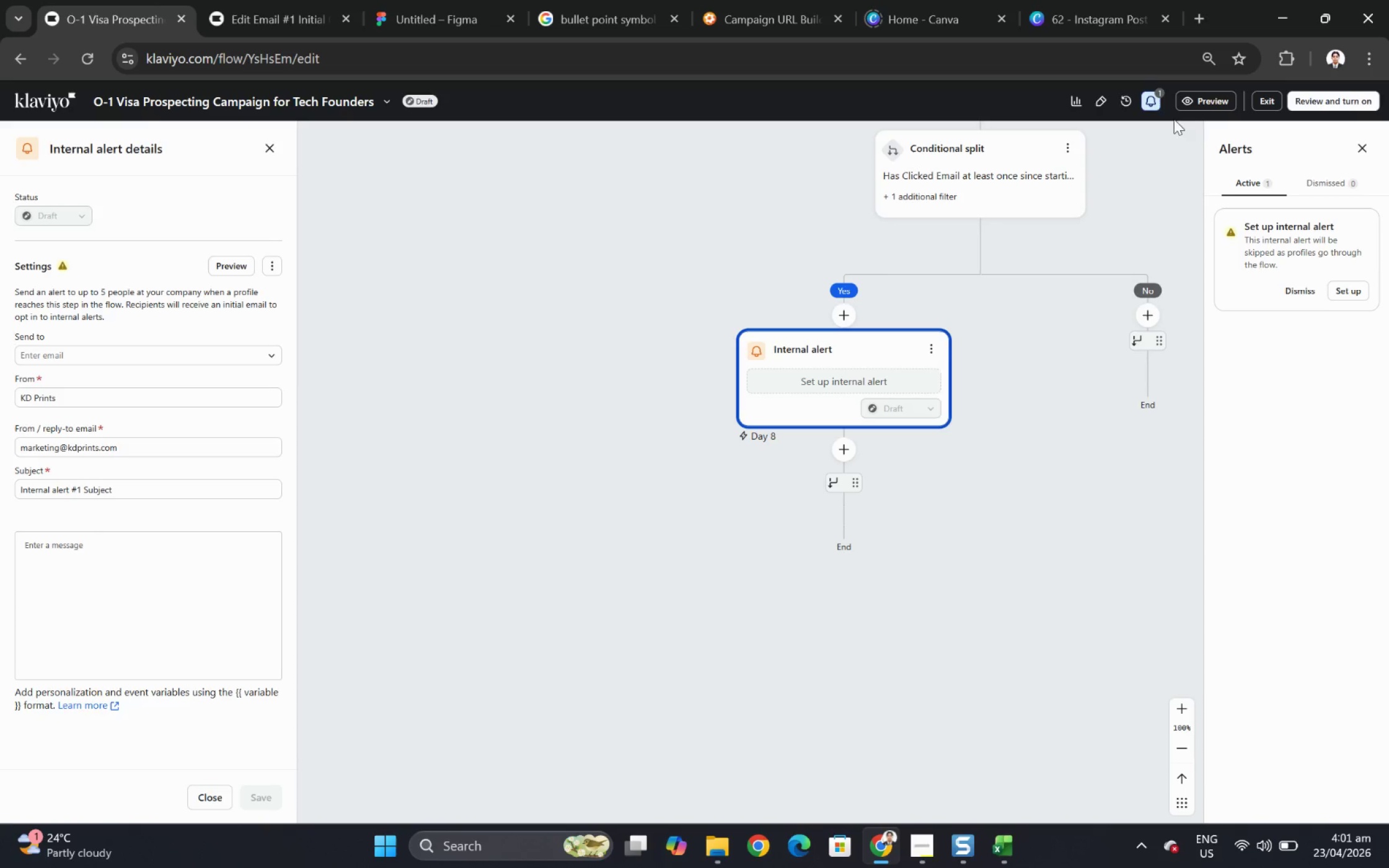 
left_click([1297, 292])
 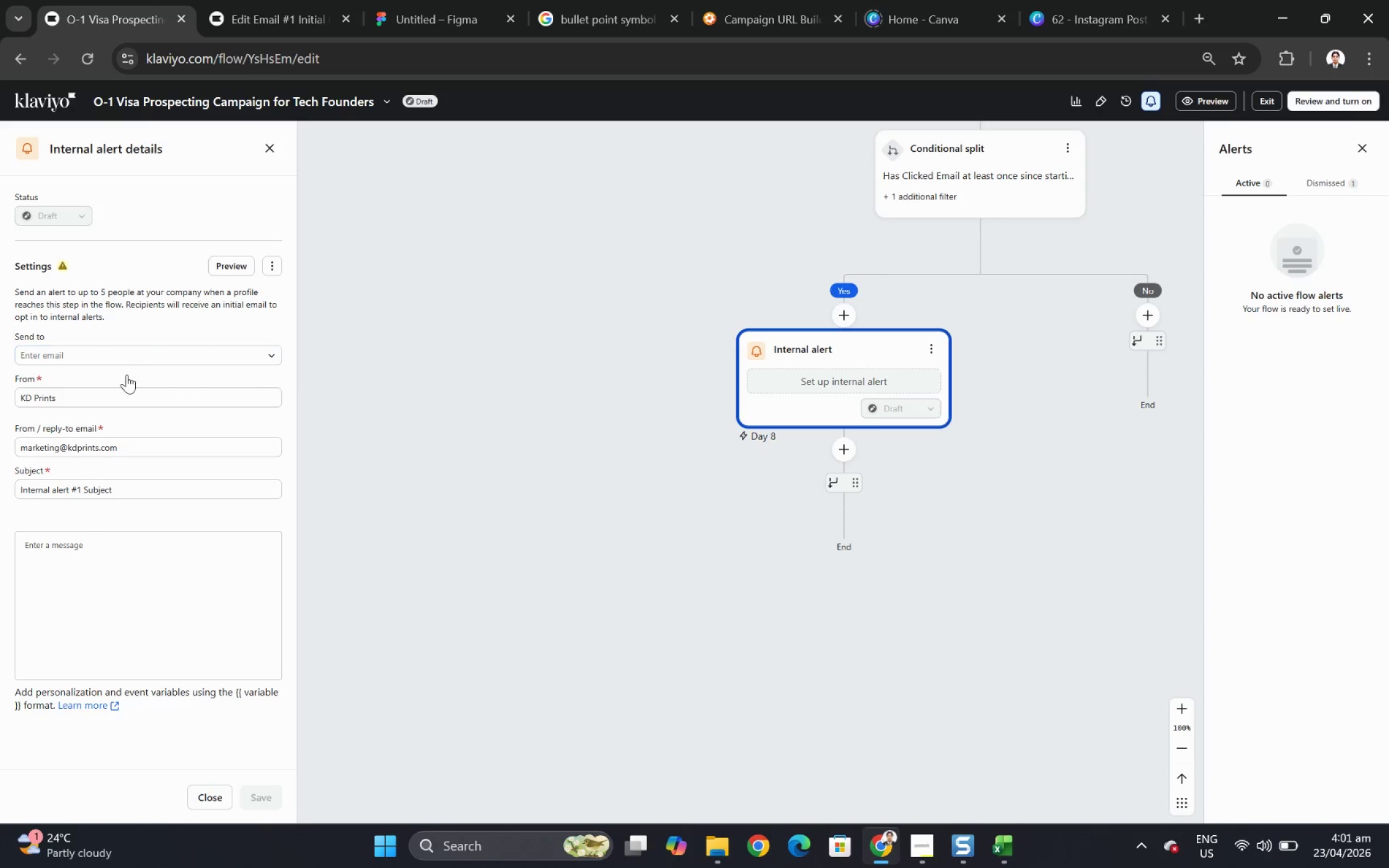 
left_click([117, 359])
 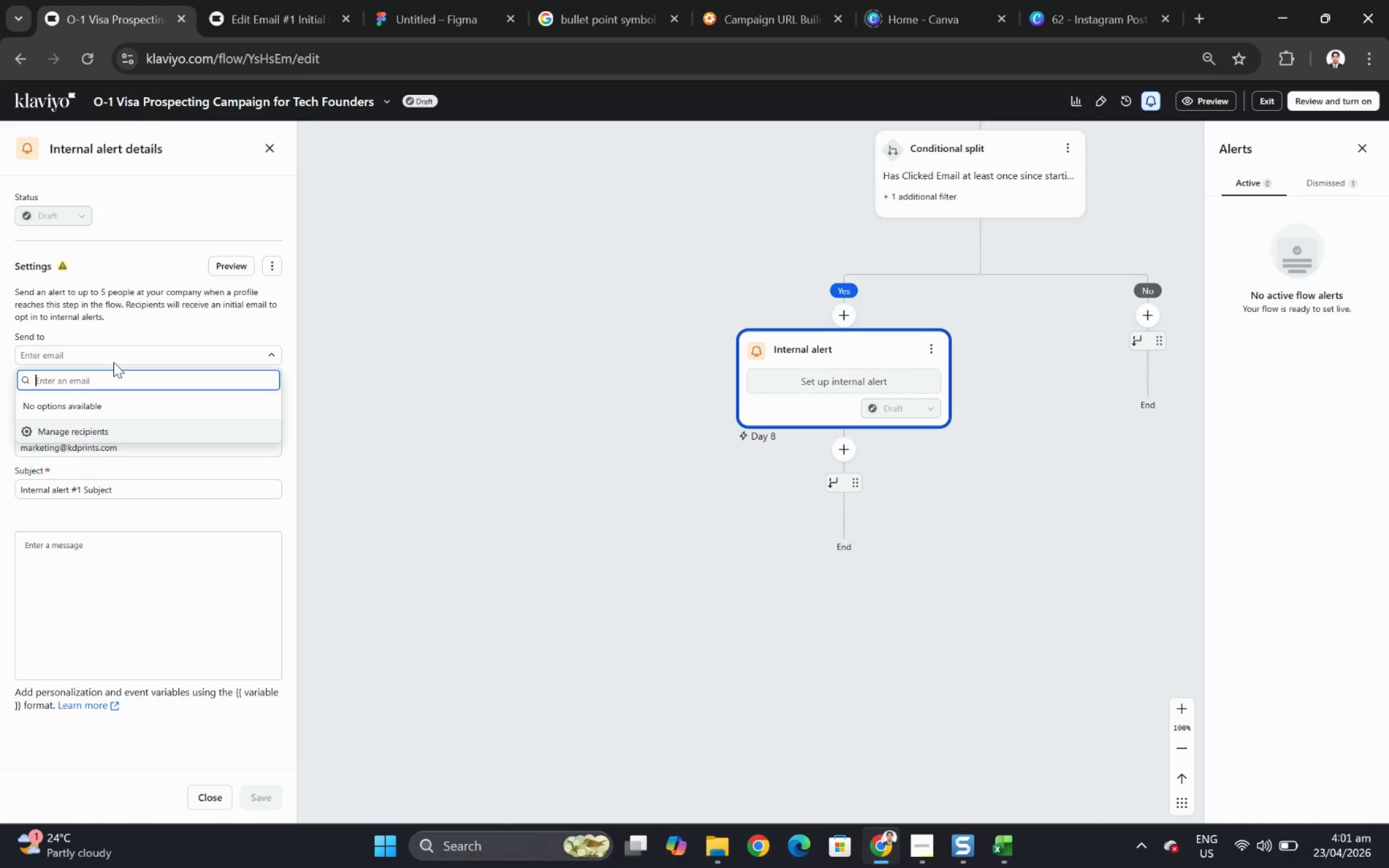 
type(krizxz)
 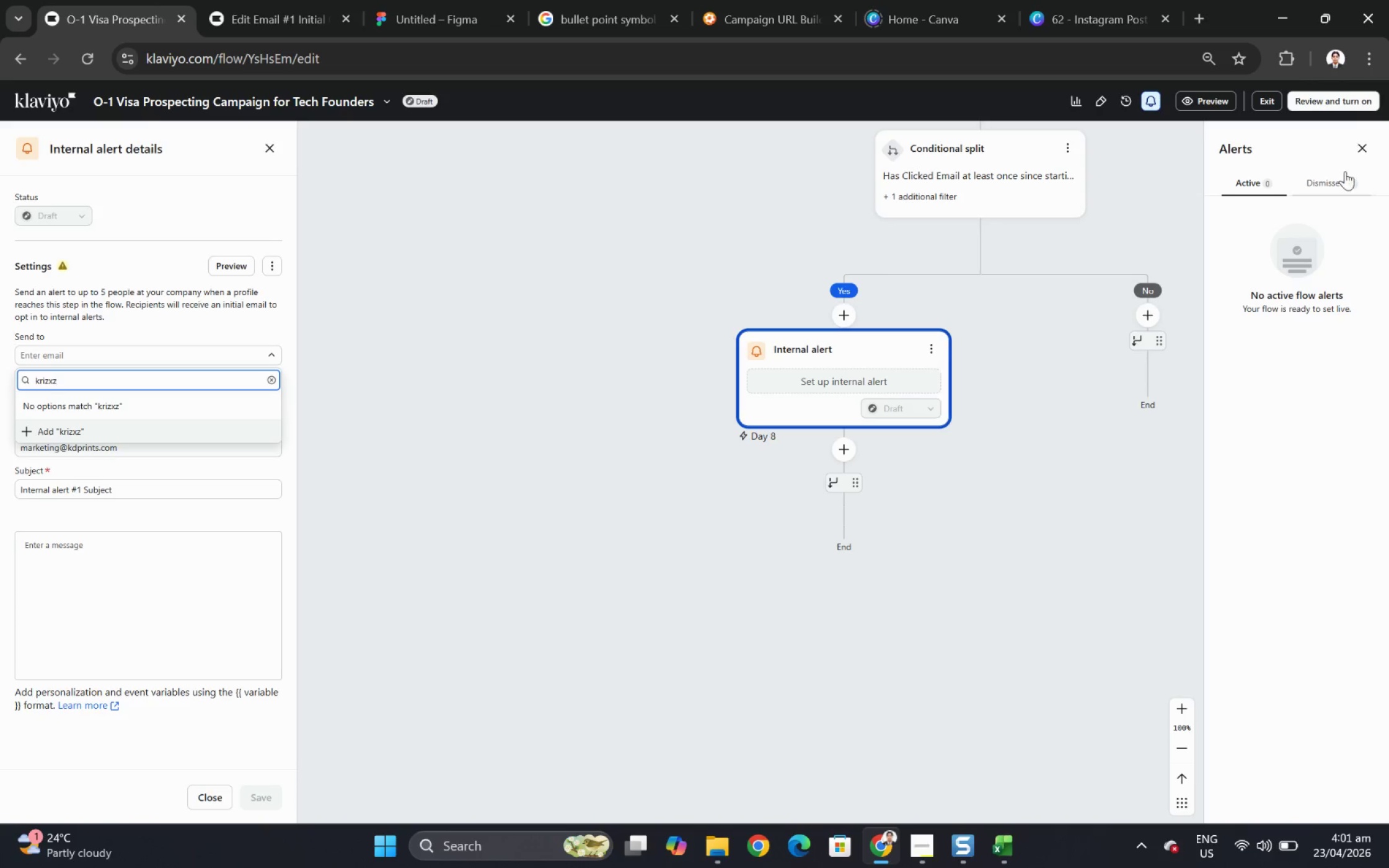 
left_click([1367, 144])
 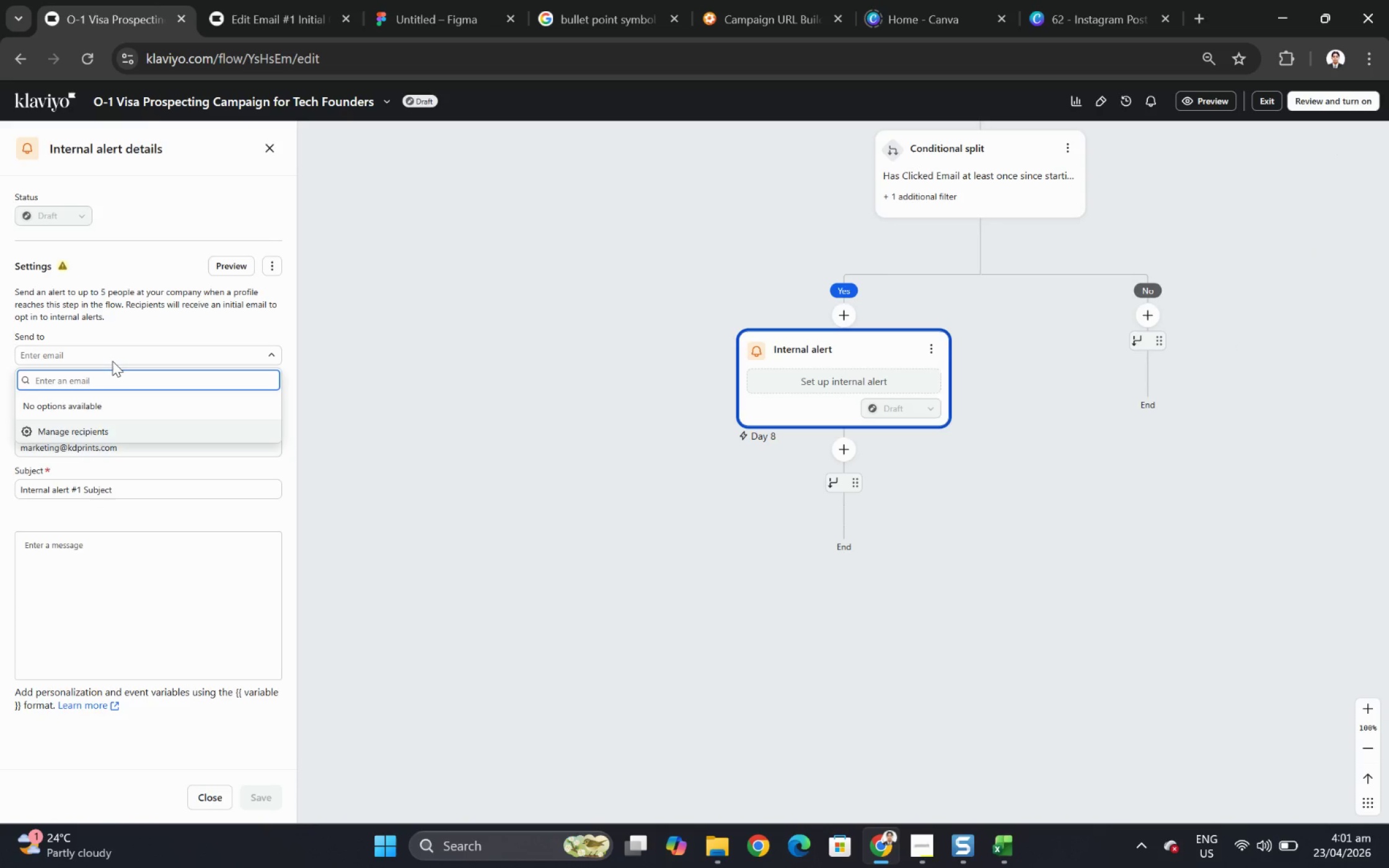 
type(krizz@)
 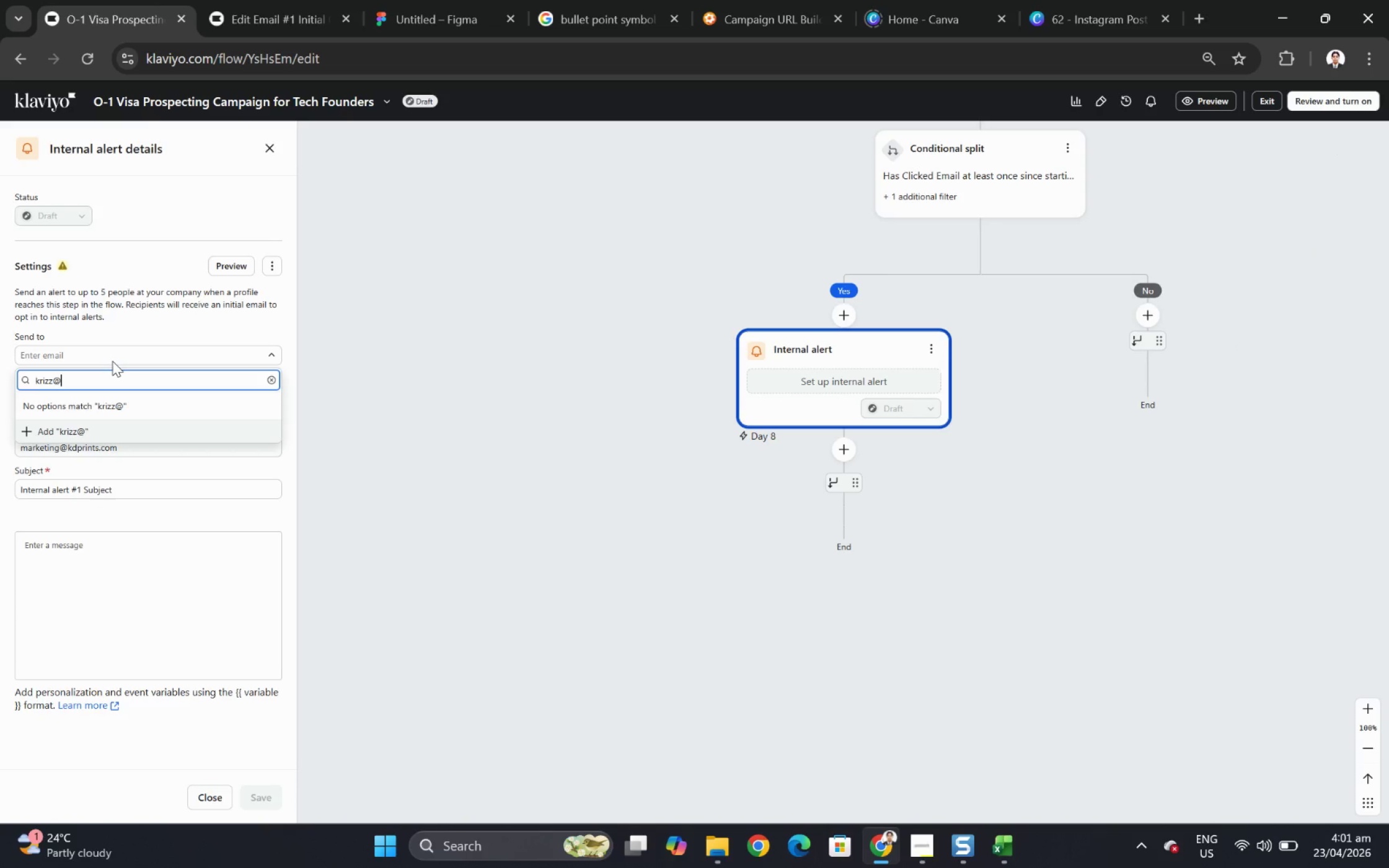 
type(heritage)
 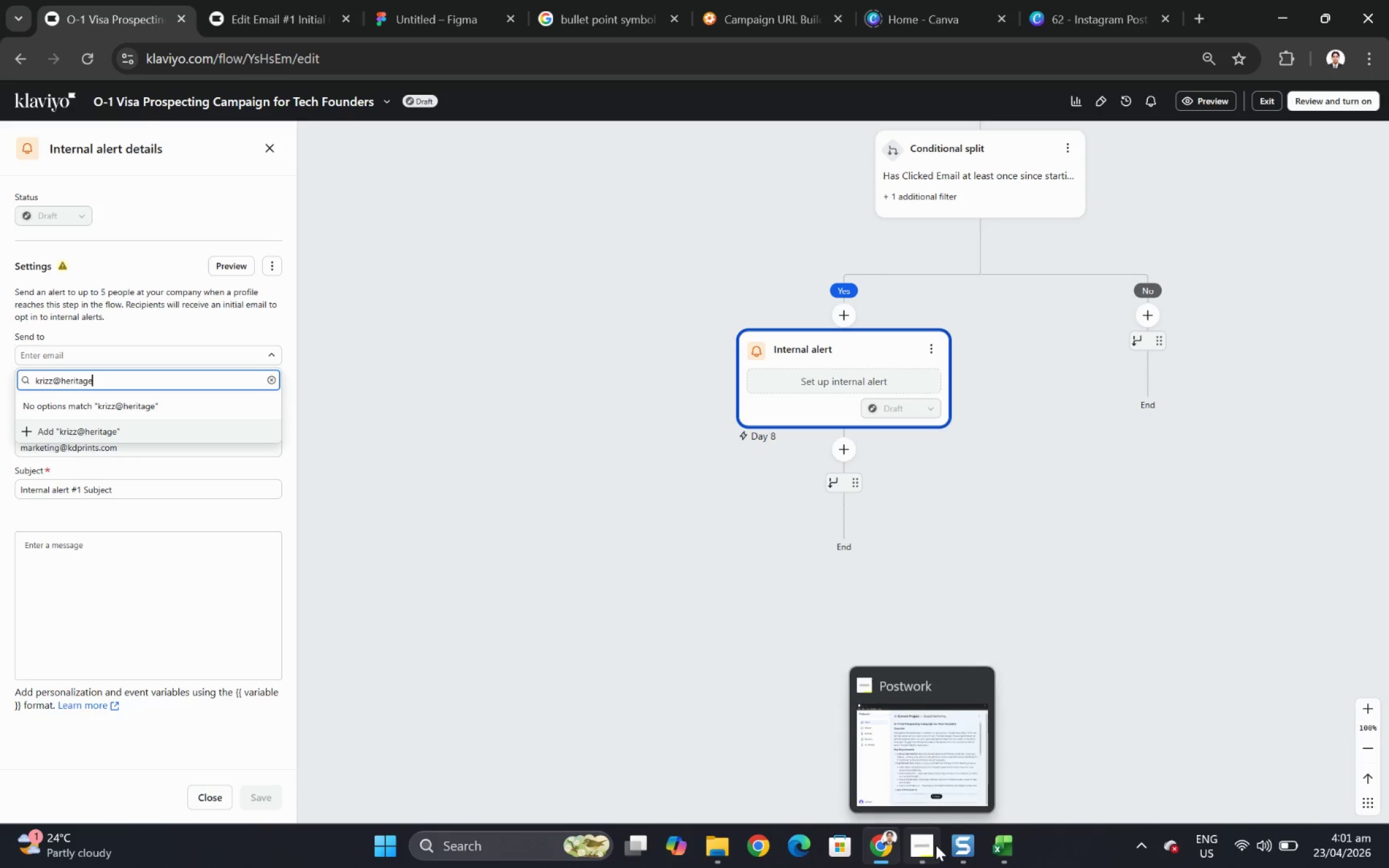 
left_click([935, 844])